 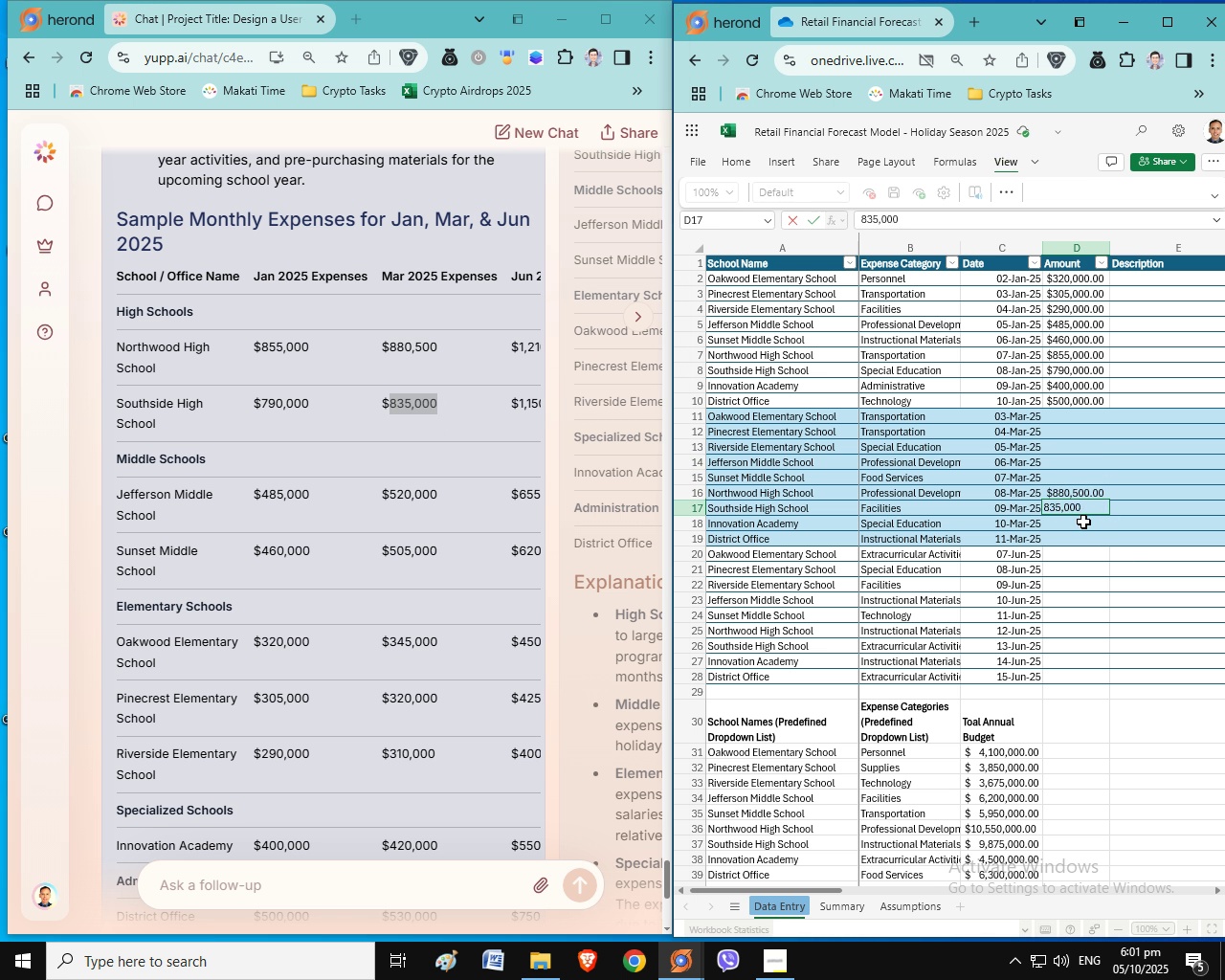 
double_click([429, 845])
 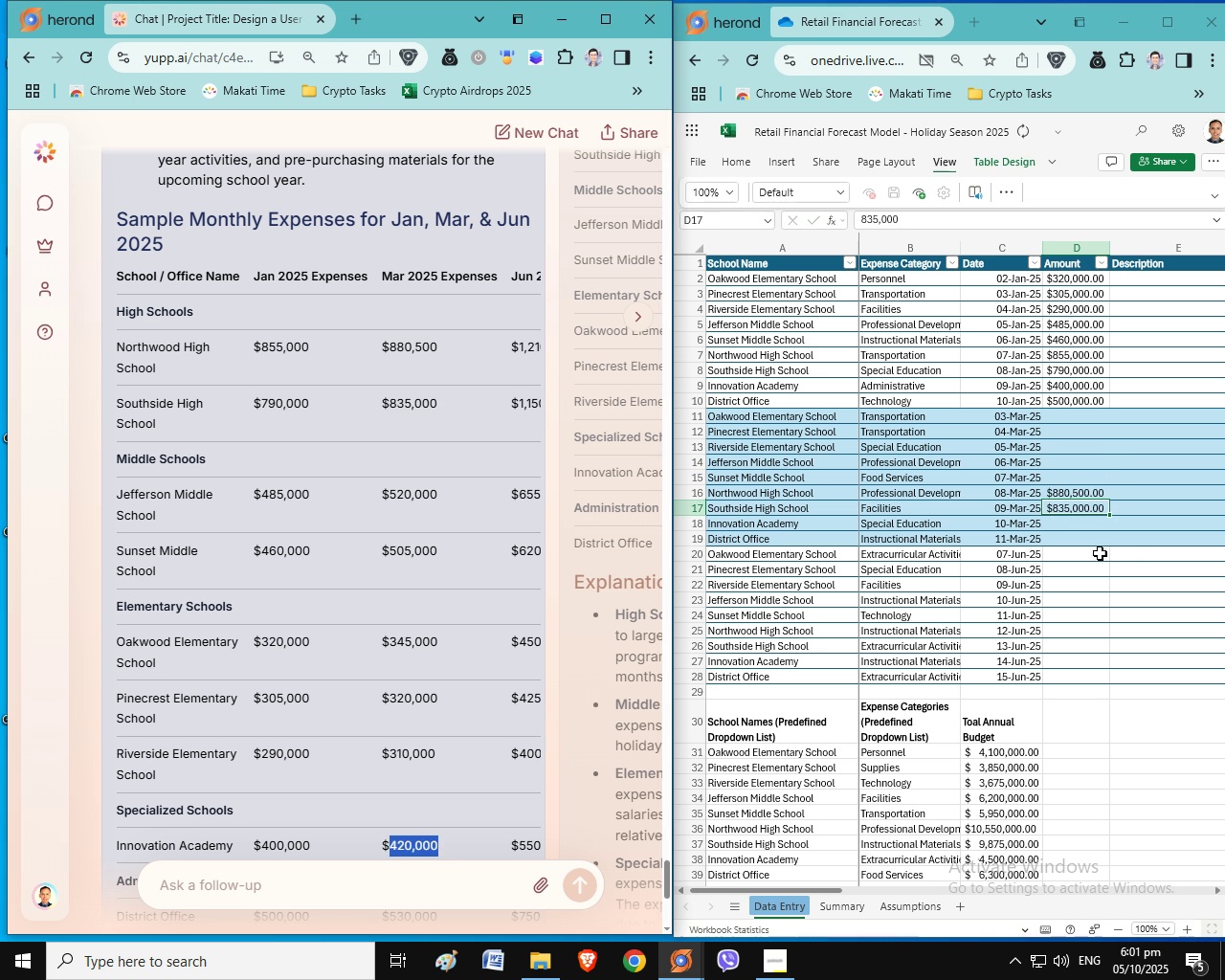 
left_click([429, 845])
 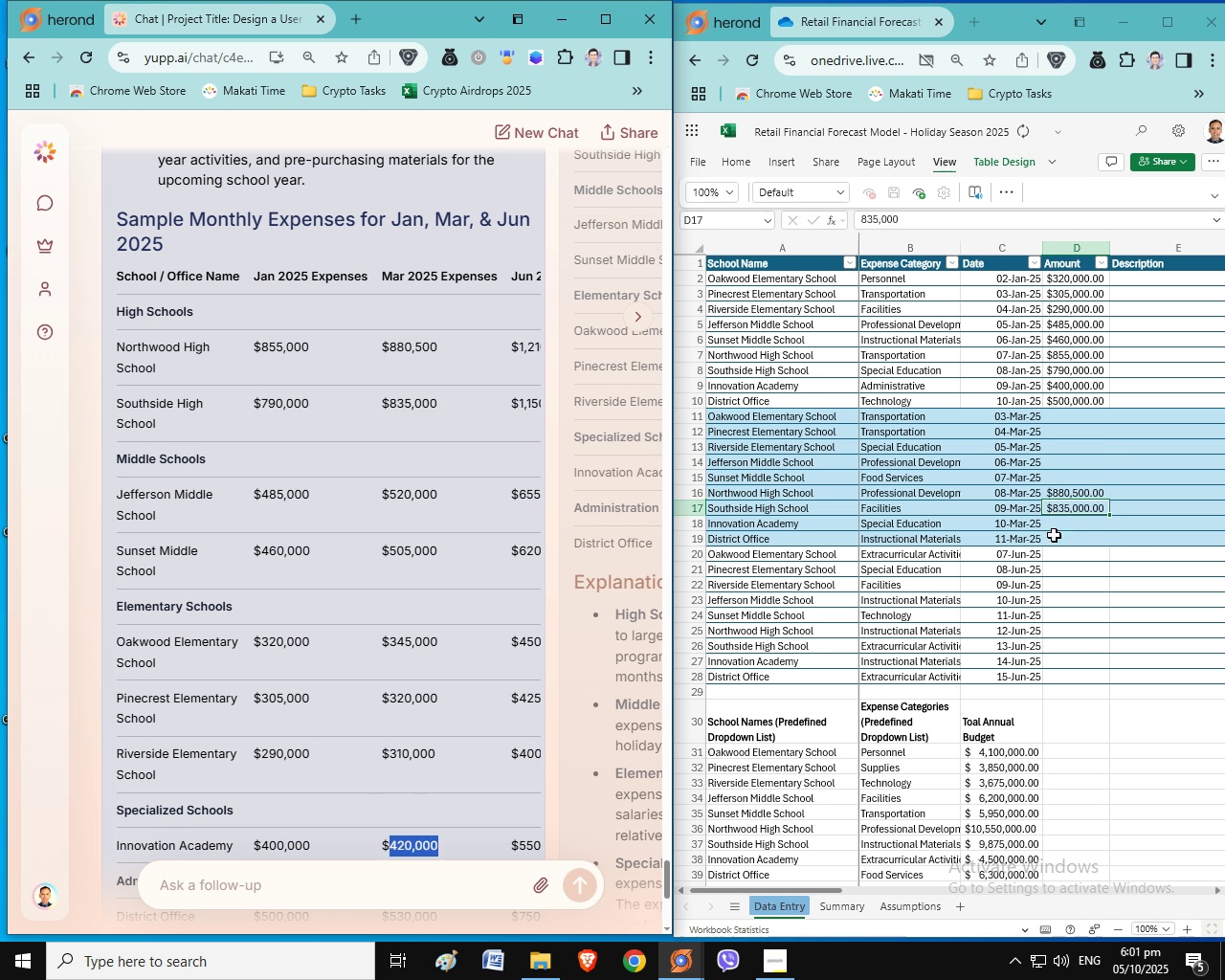 
key(Control+ControlLeft)
 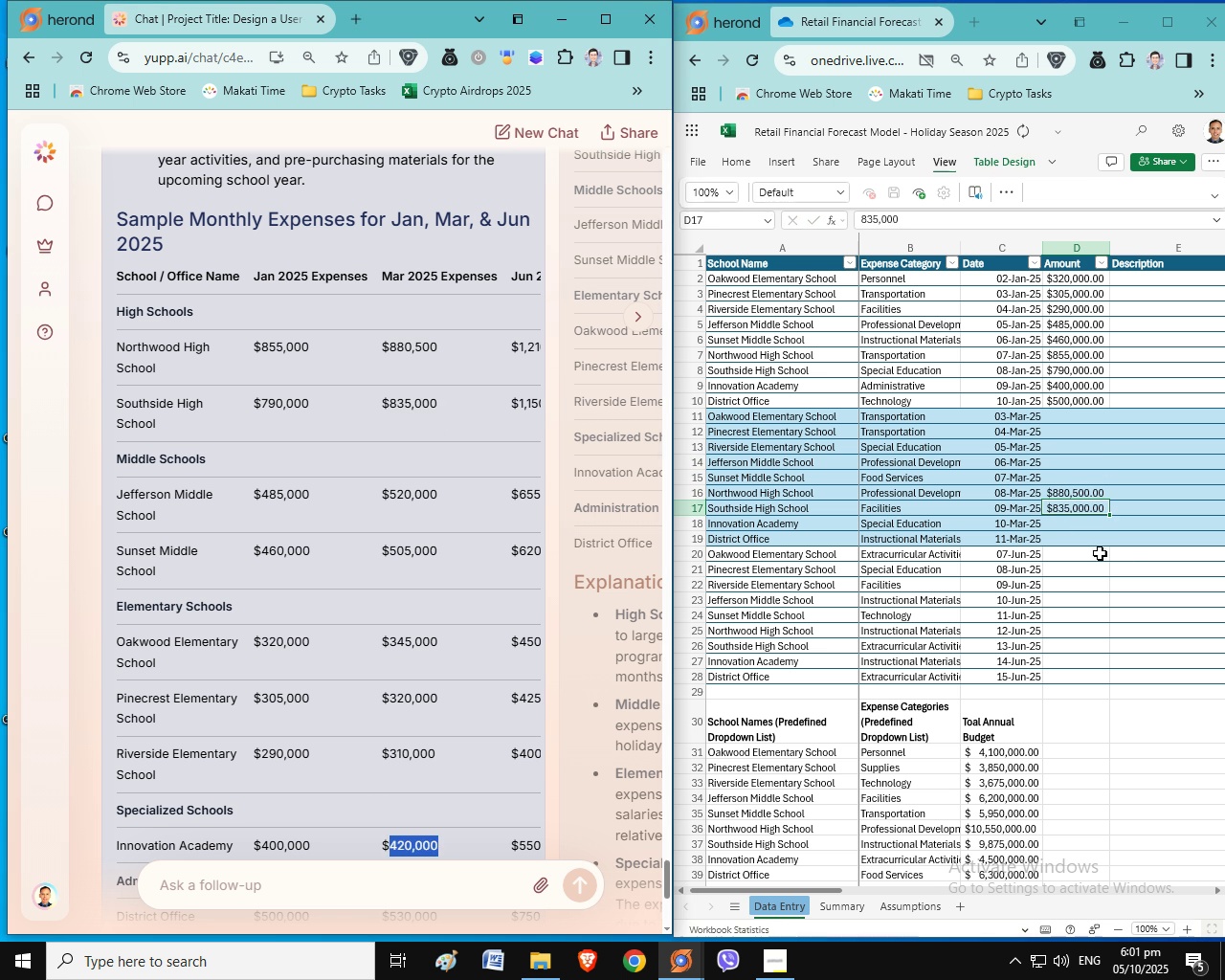 
key(Control+C)
 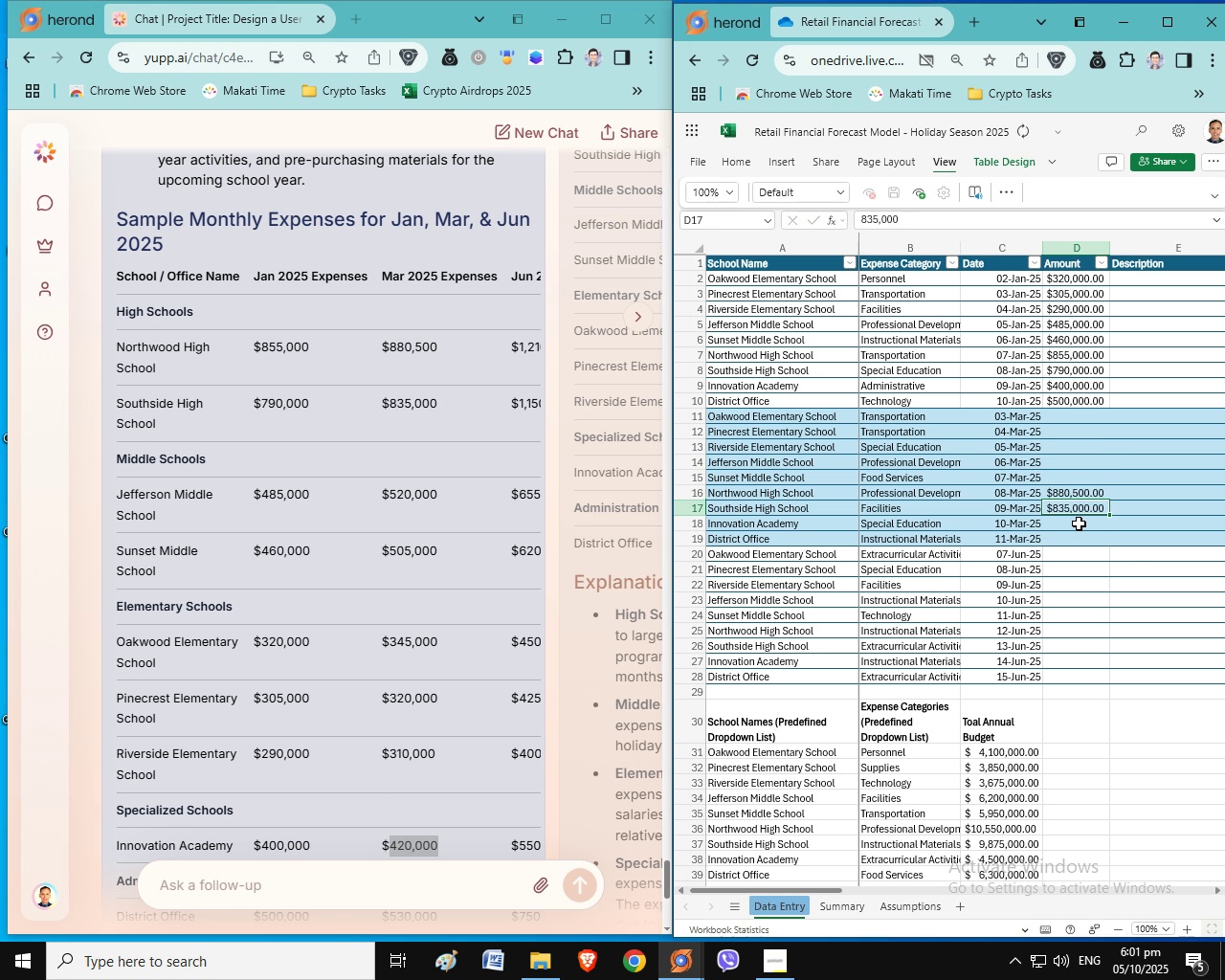 
double_click([1079, 523])